 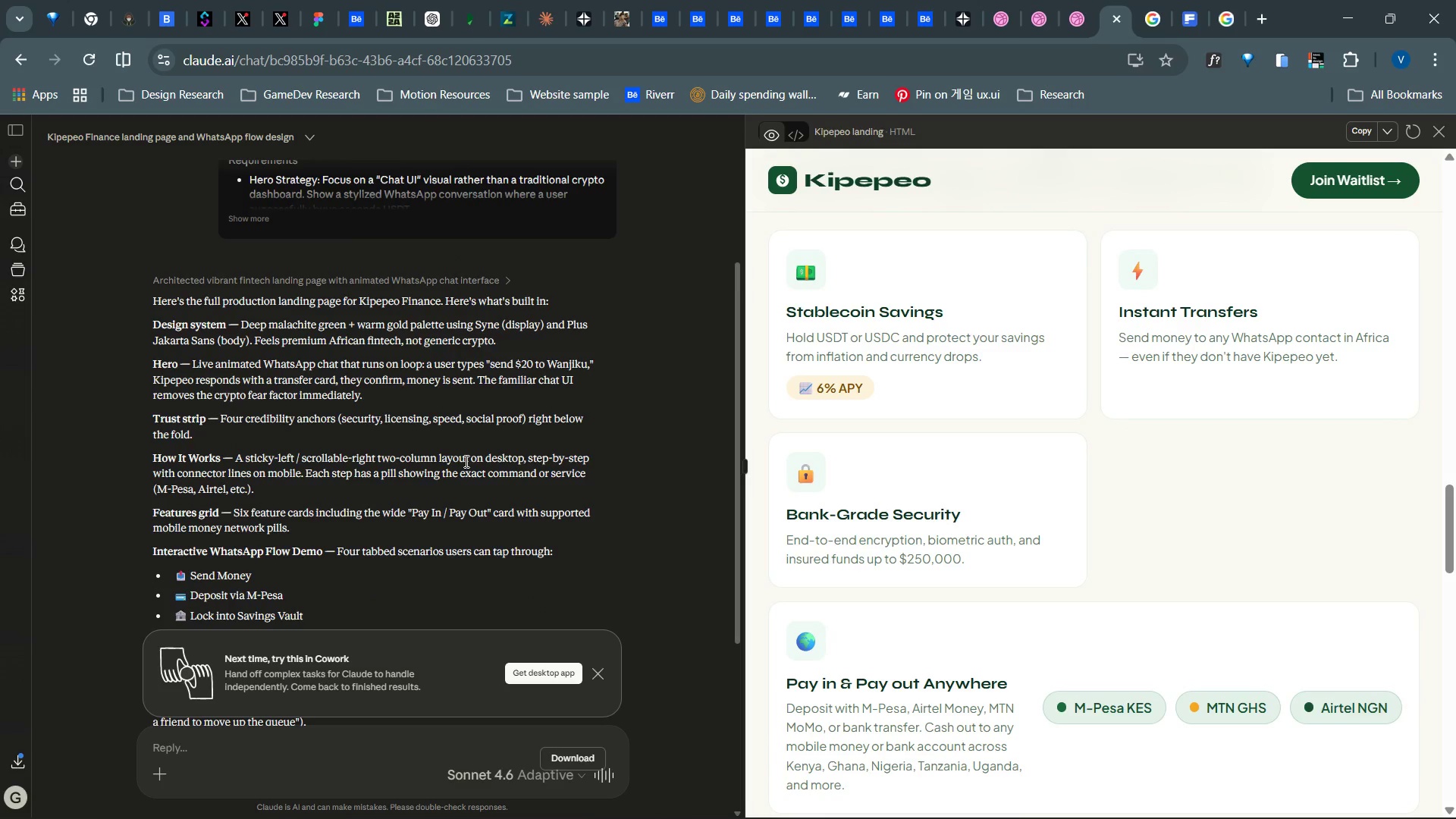 
left_click([437, 0])
 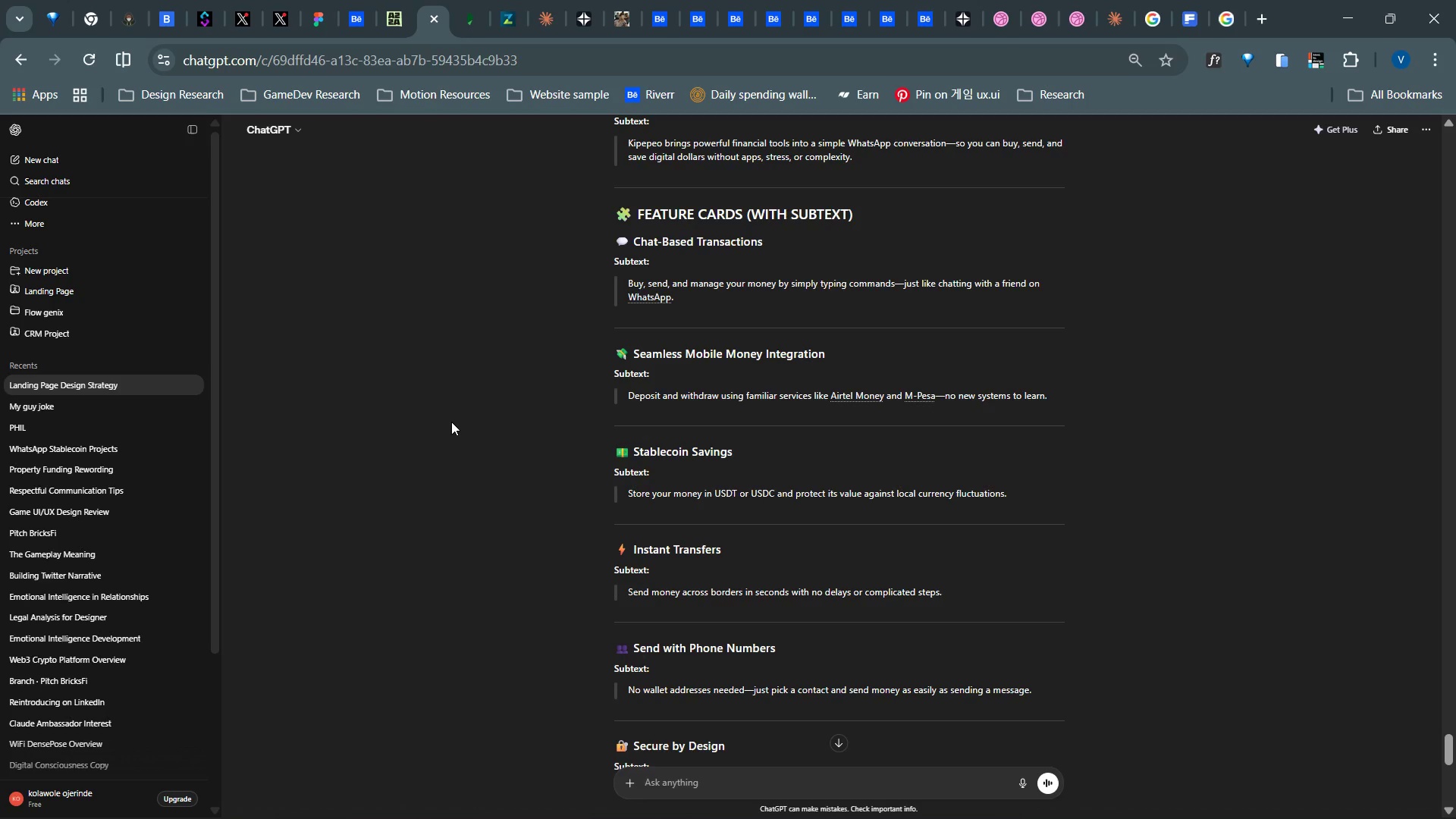 
wait(215.98)
 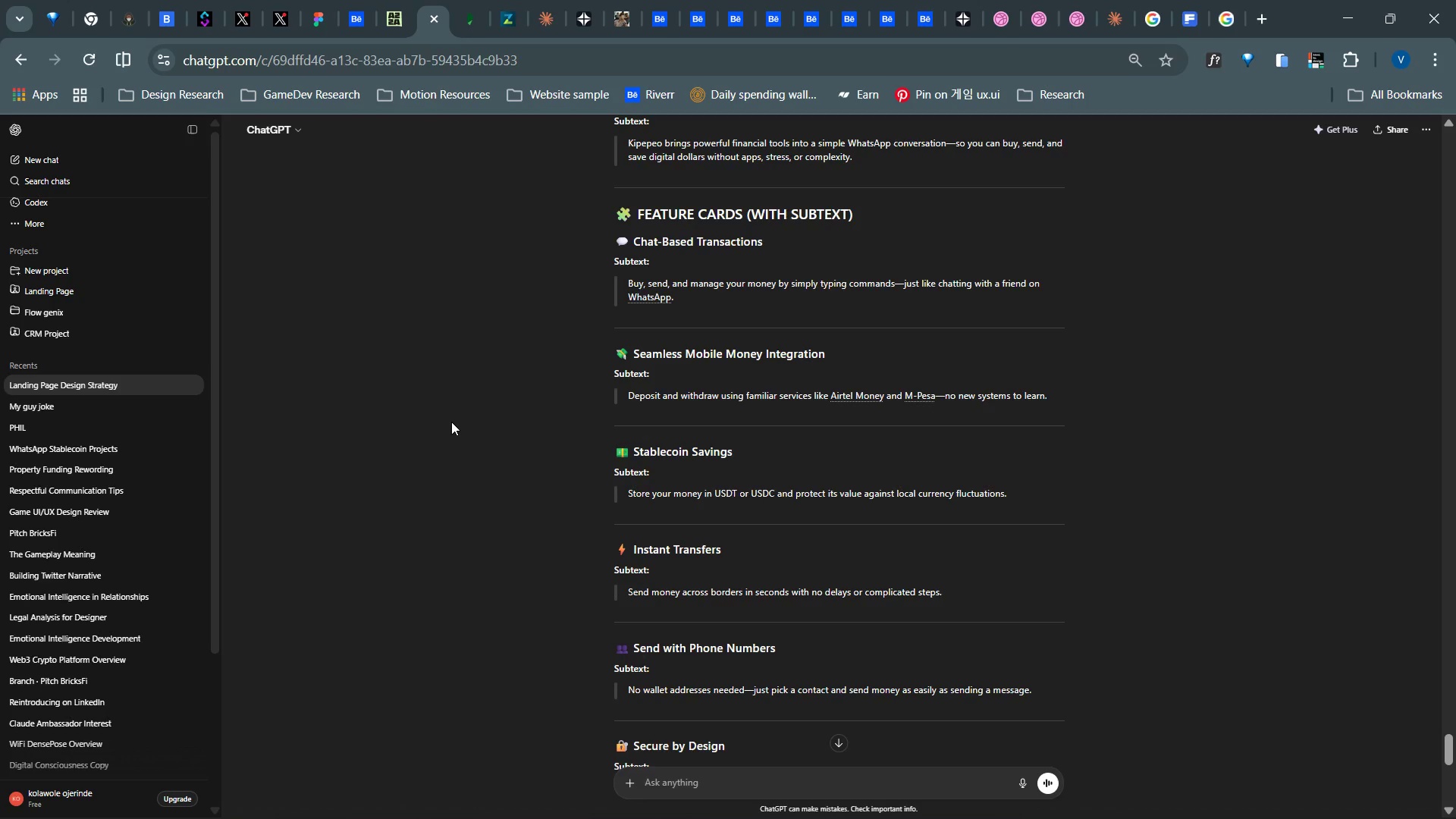 
scroll: coordinate [451, 422], scroll_direction: up, amount: 59.0
 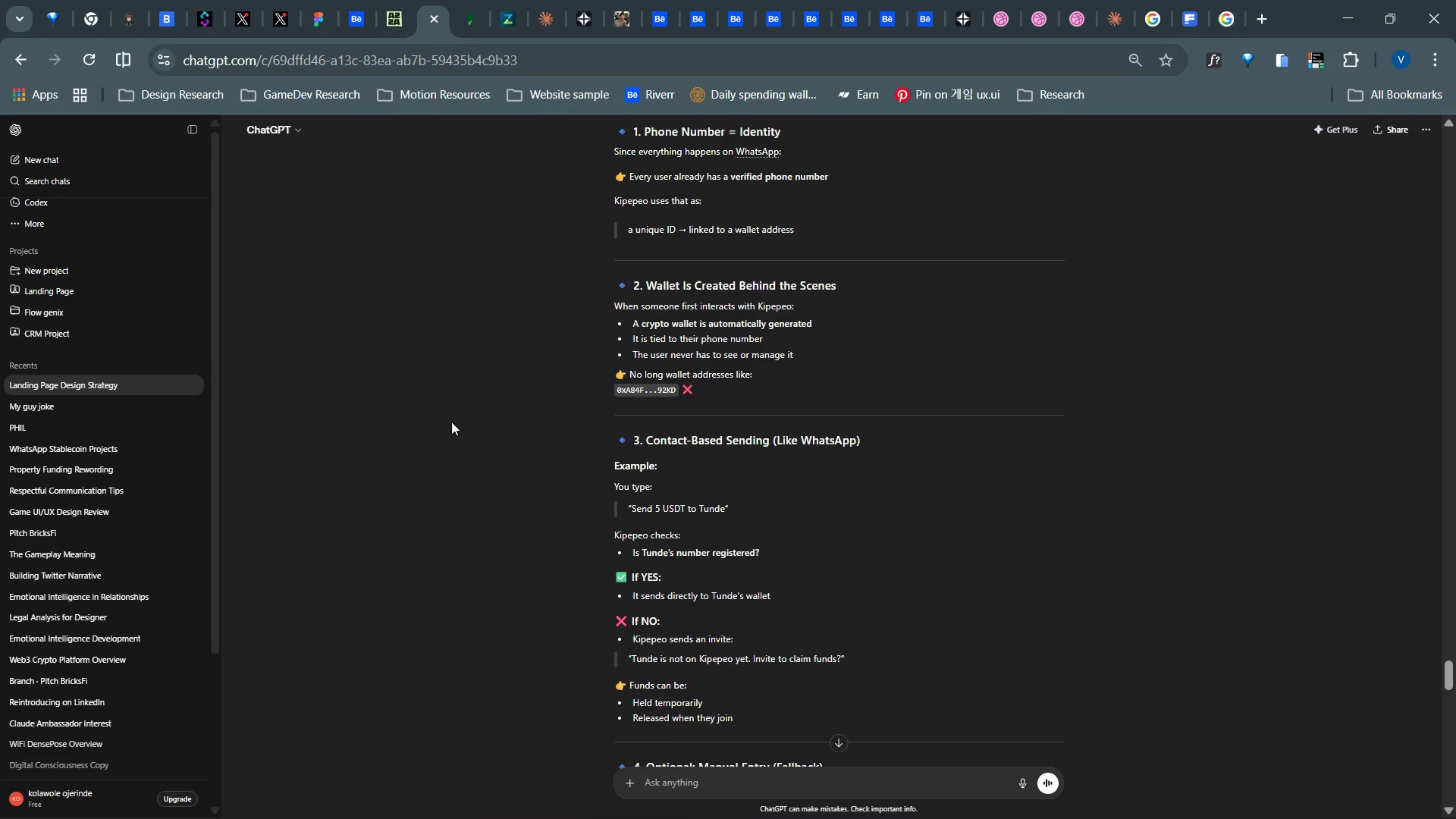 
wait(247.02)
 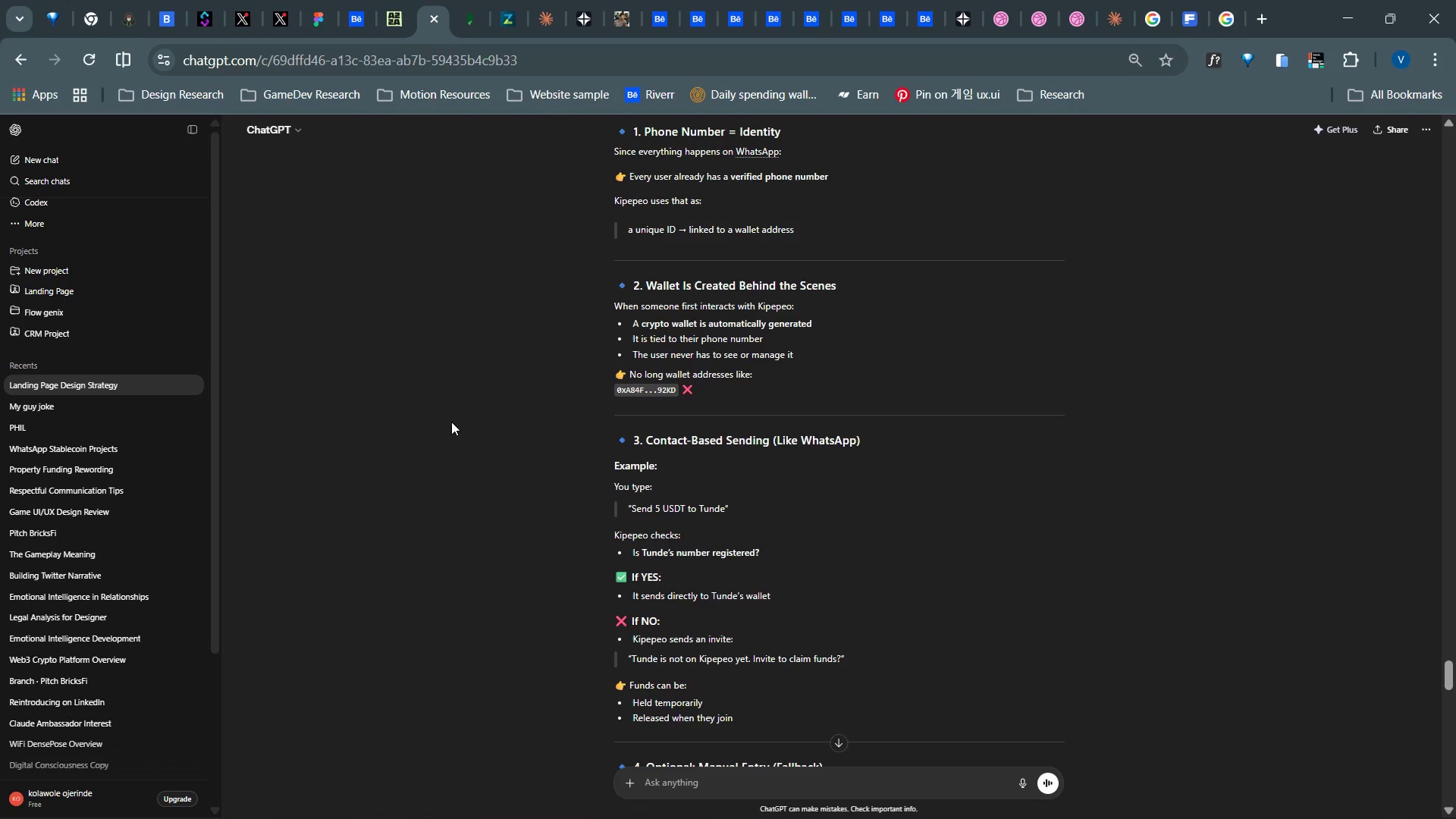 
scroll: coordinate [690, 422], scroll_direction: down, amount: 21.0
 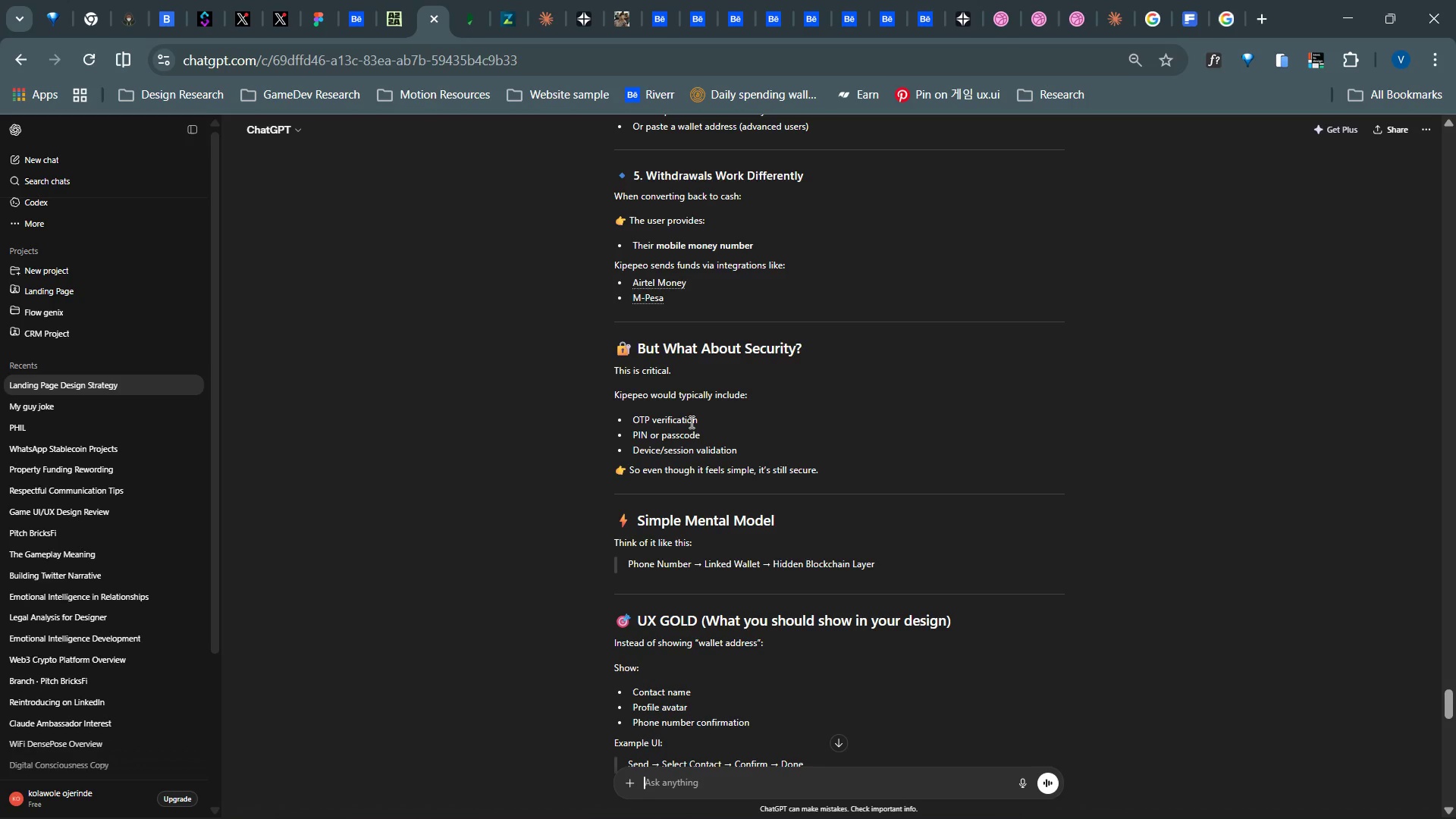 
wait(123.96)
 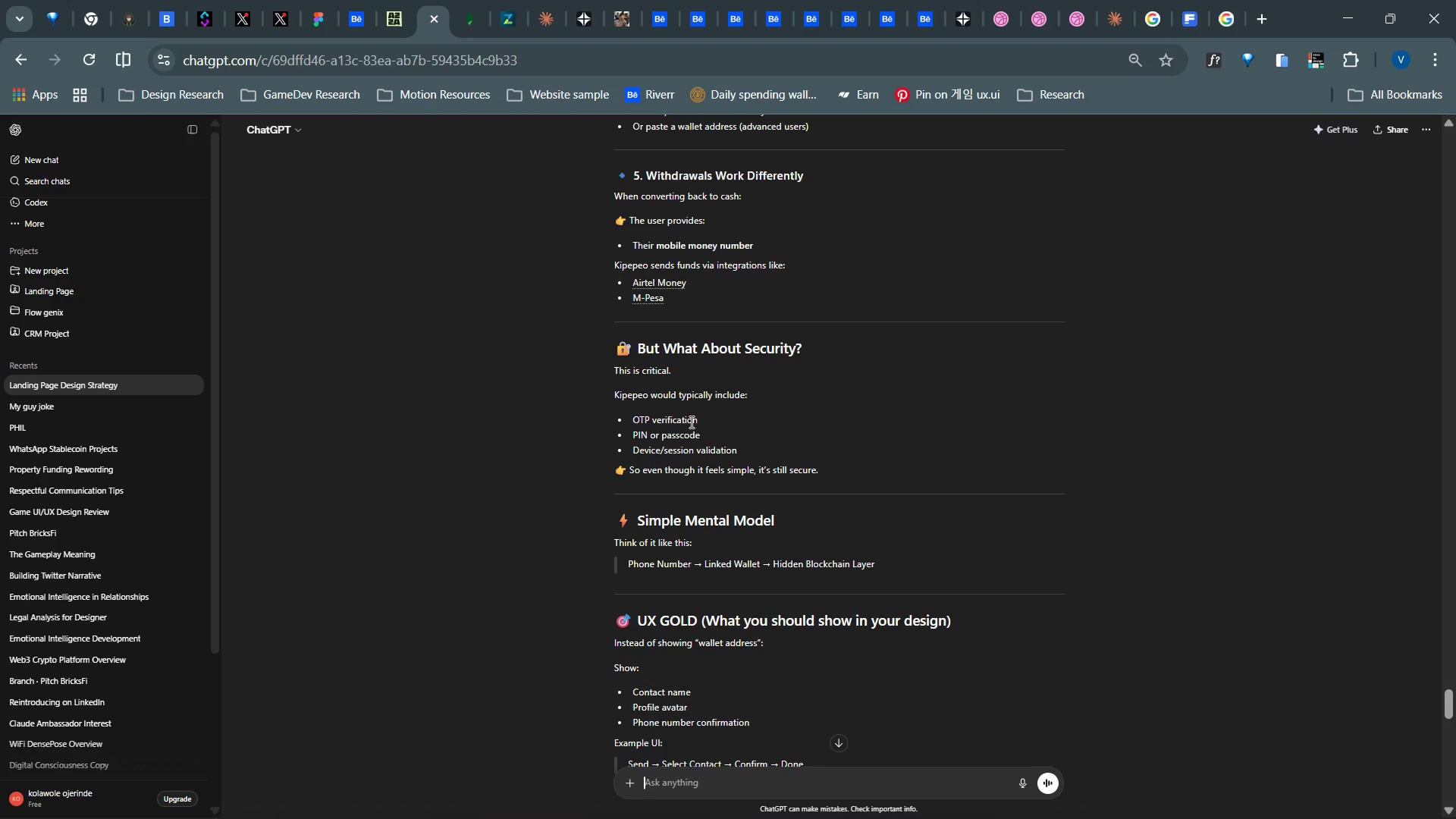 
scroll: coordinate [689, 421], scroll_direction: down, amount: 1.0
 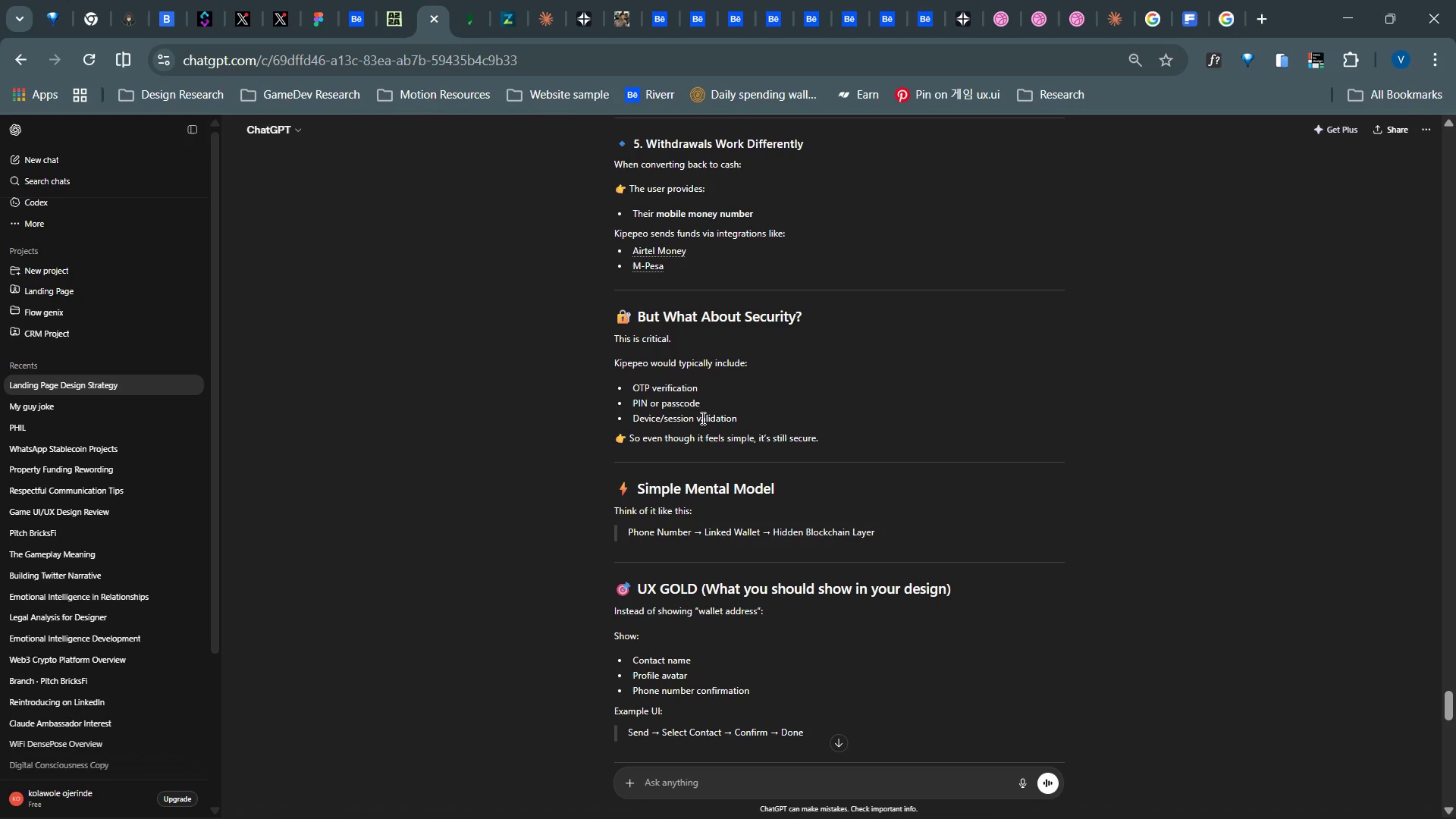 
wait(14.97)
 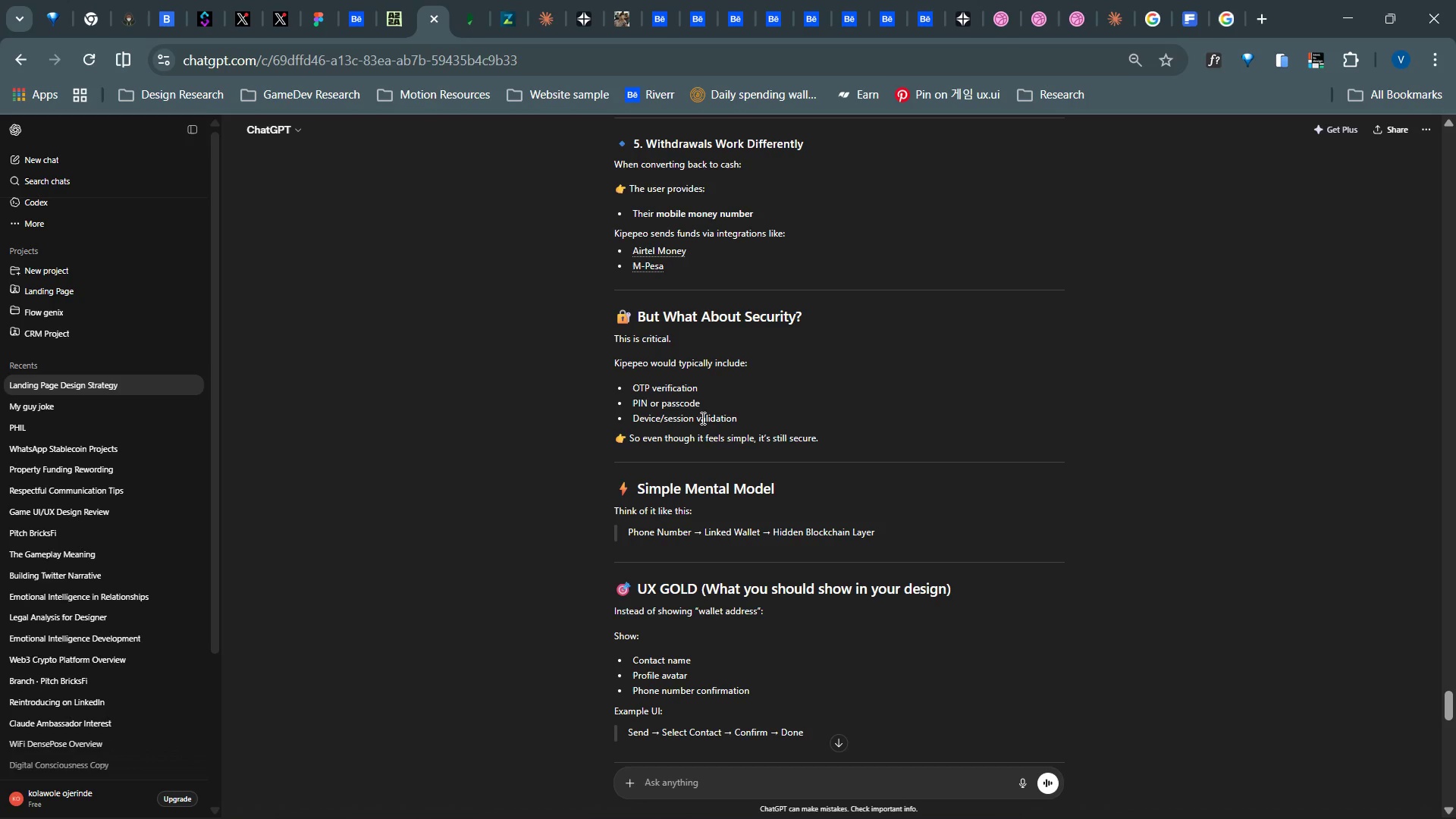 
scroll: coordinate [670, 447], scroll_direction: up, amount: 7.0
 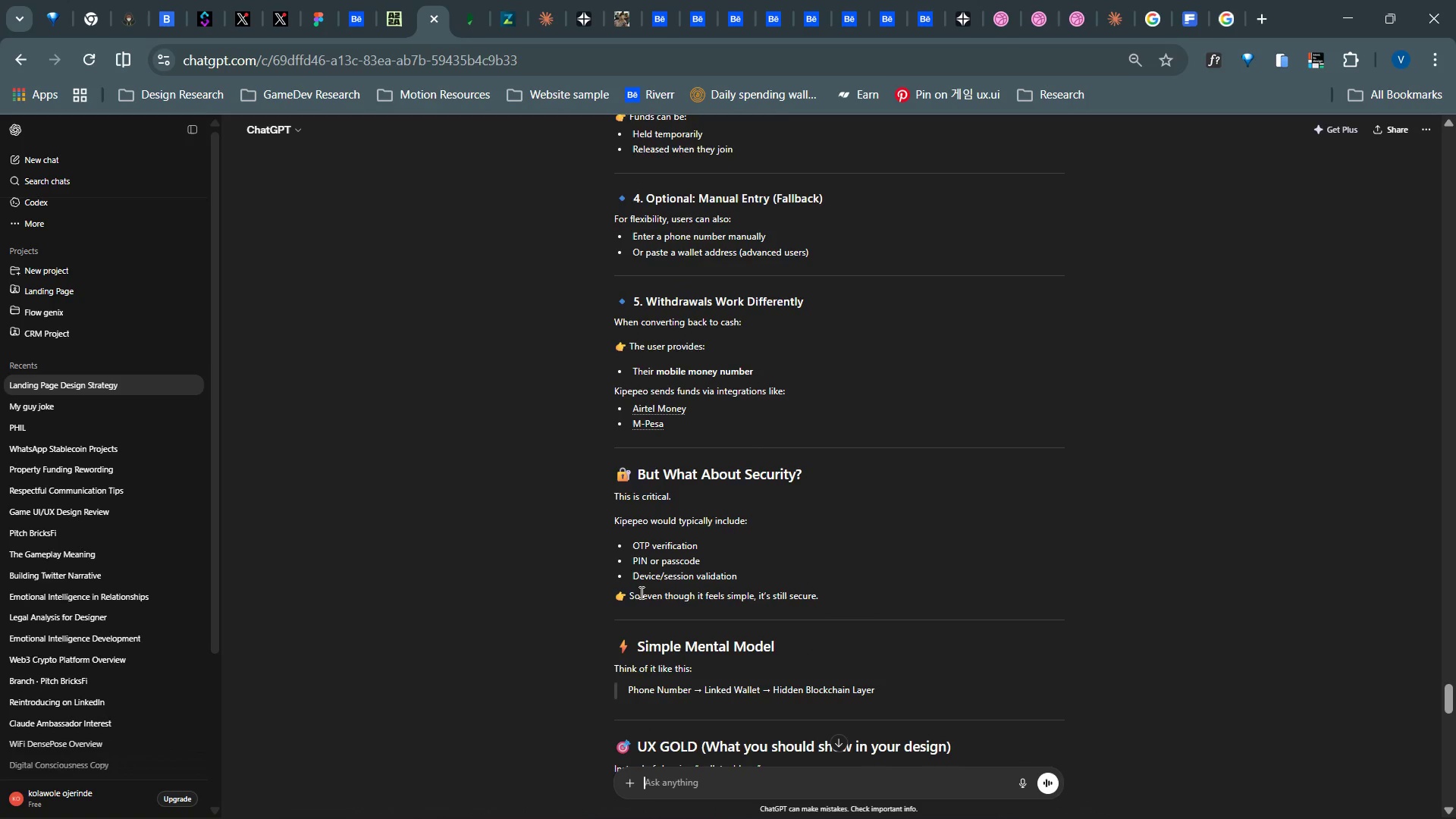 
scroll: coordinate [634, 701], scroll_direction: down, amount: 1.0
 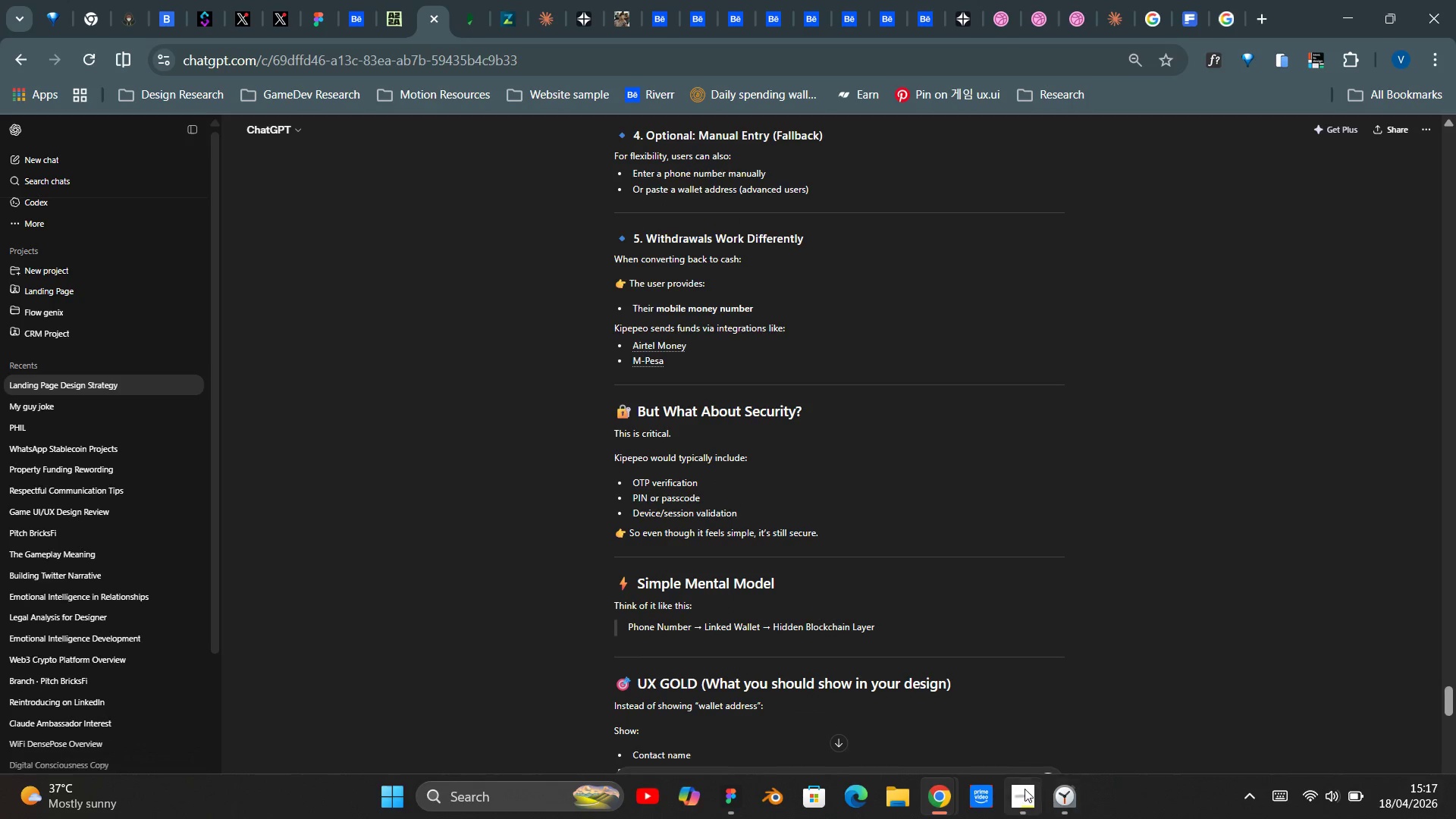 
left_click([1011, 799])